 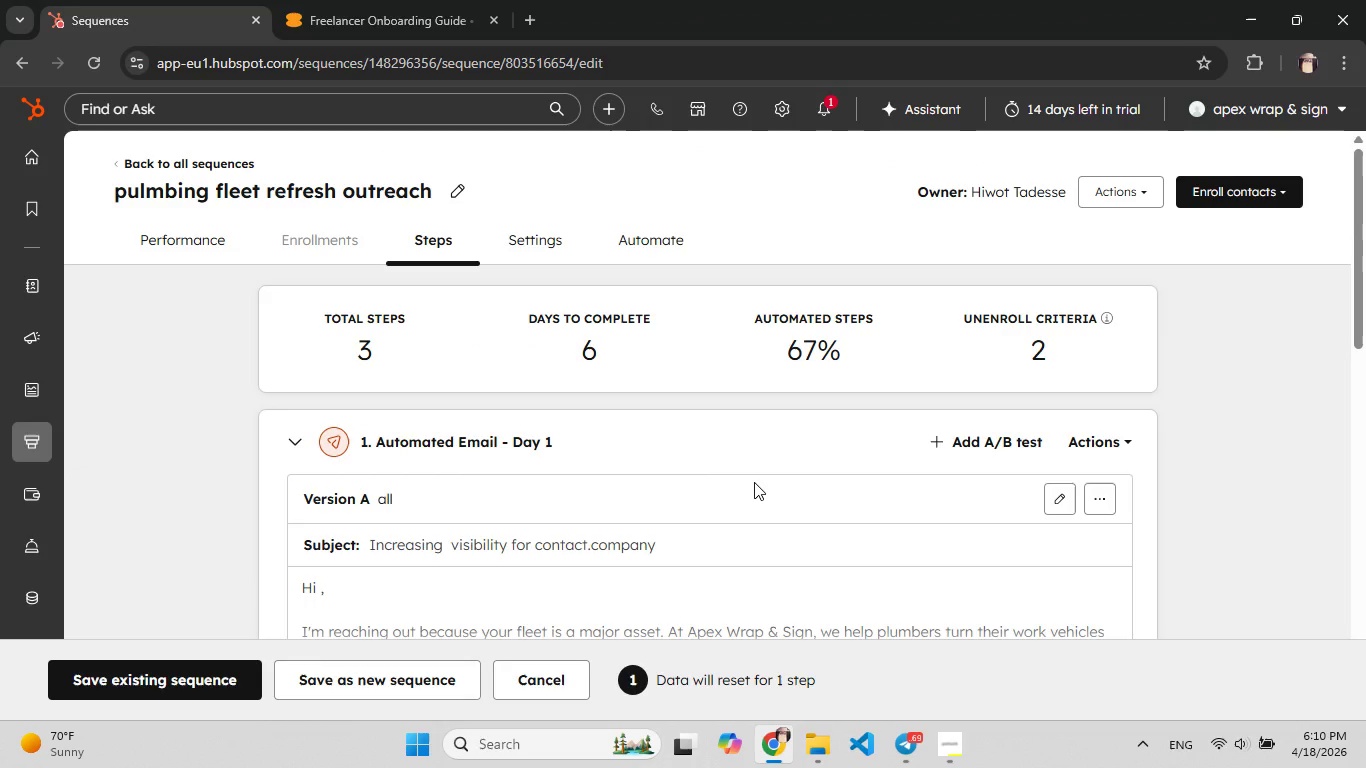 
hold_key(key=F5, duration=0.55)
 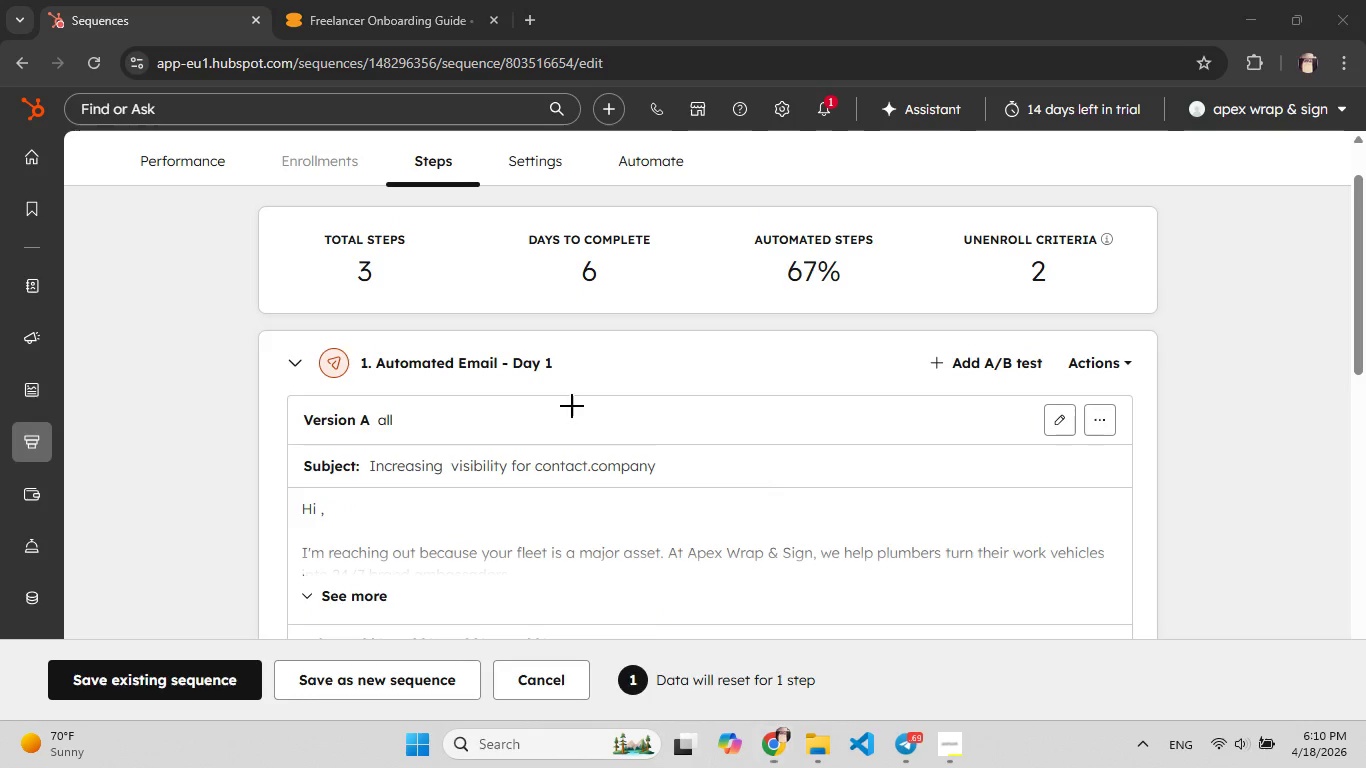 
key(Meta+Shift+S)
 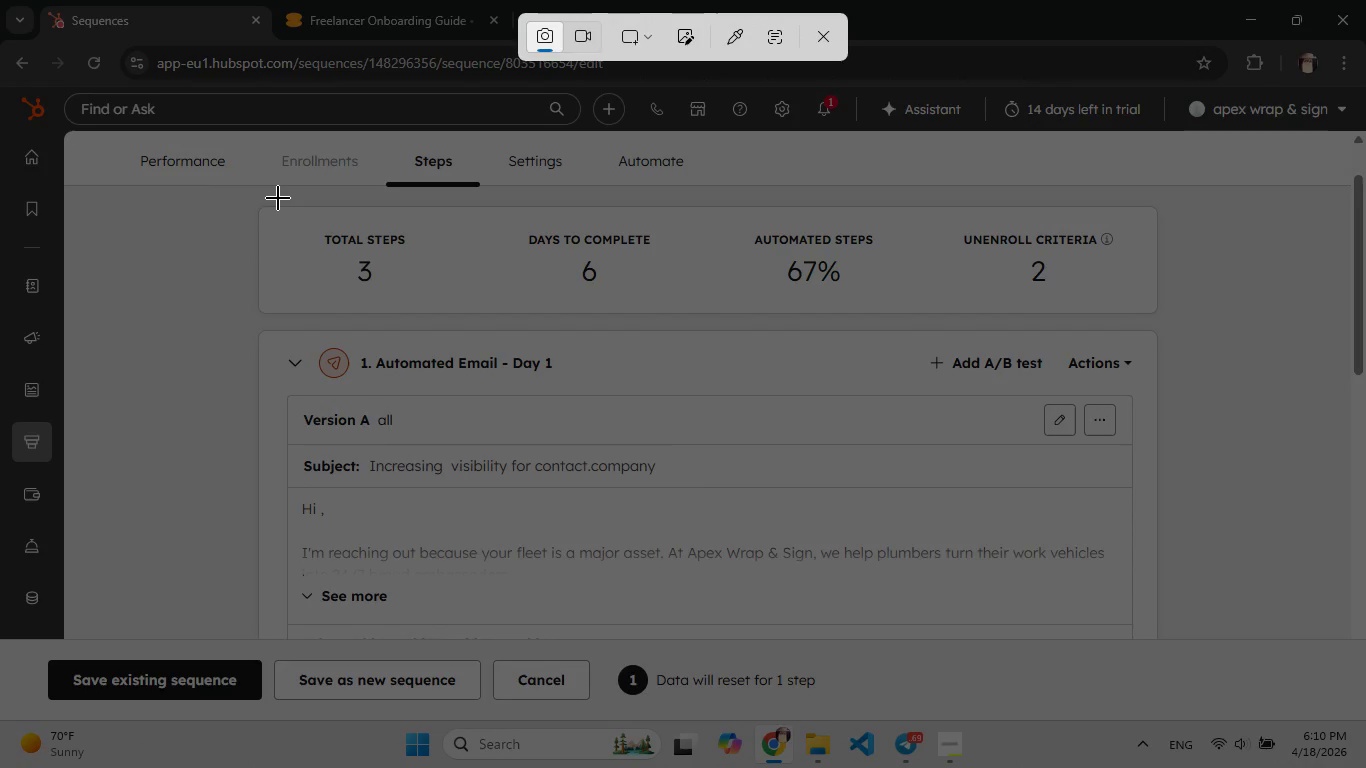 
left_click_drag(start_coordinate=[176, 197], to_coordinate=[1152, 648])
 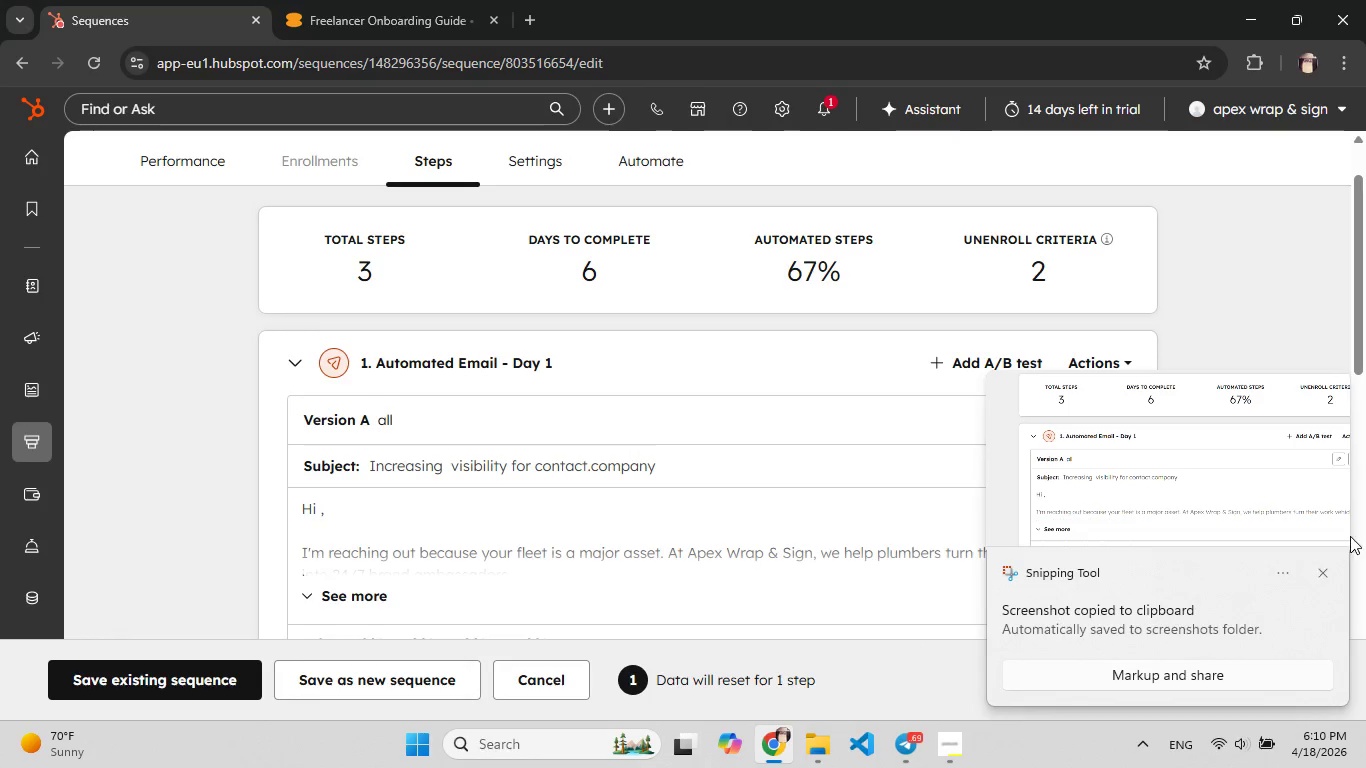 
wait(5.19)
 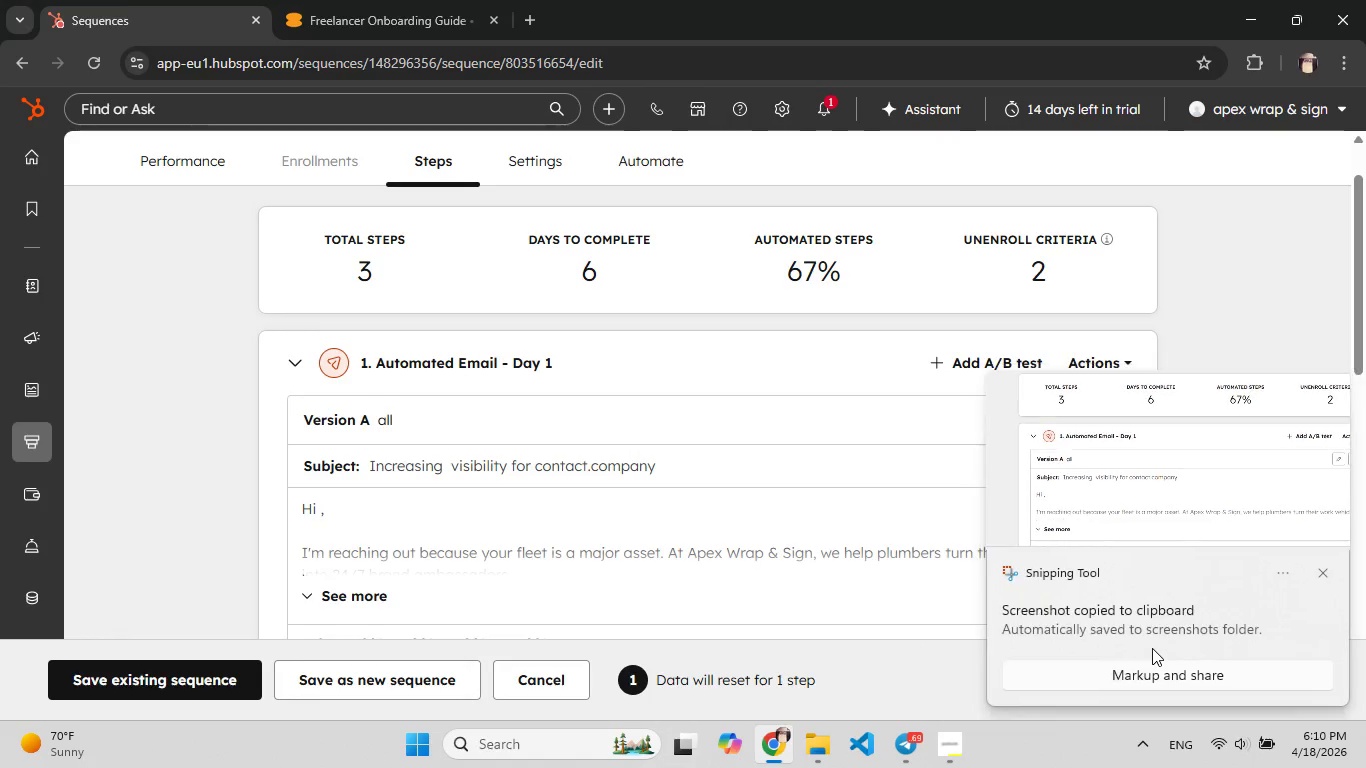 
left_click([1319, 579])
 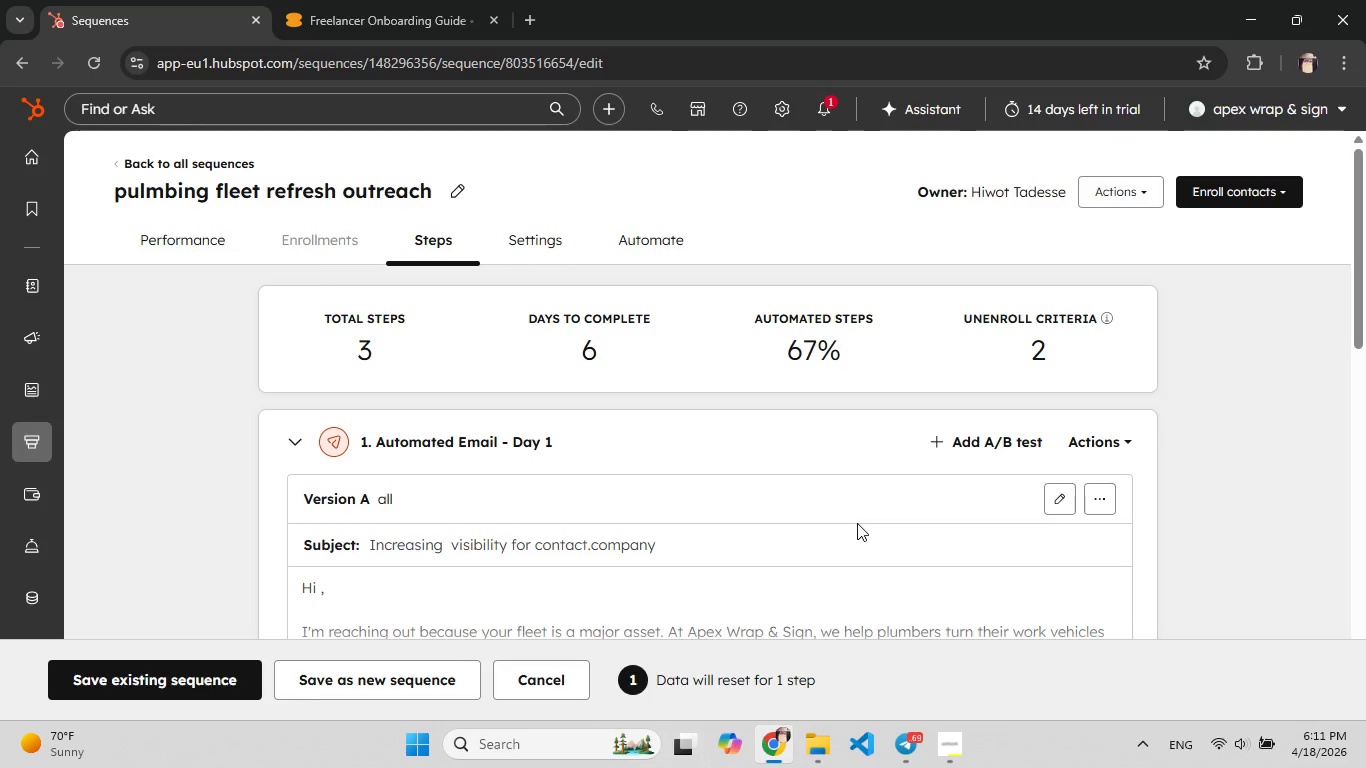 
wait(48.53)
 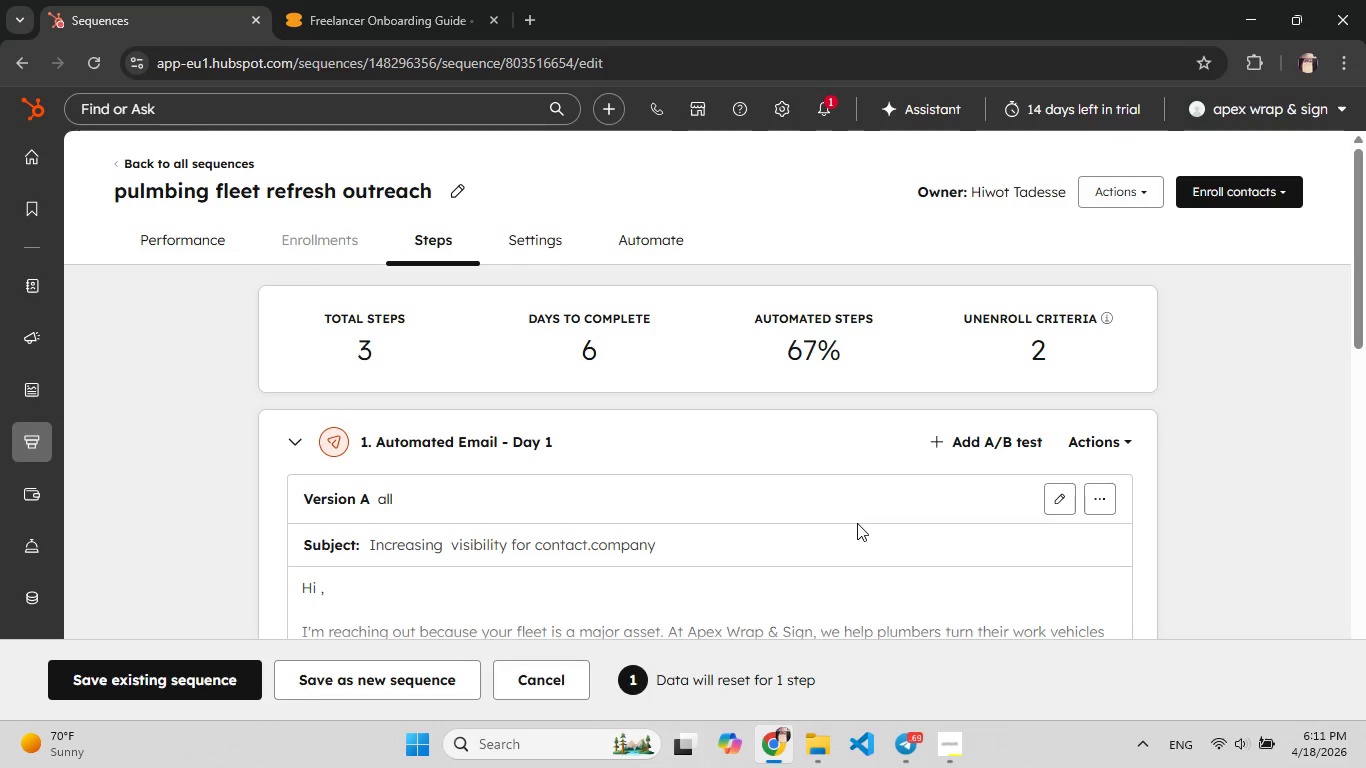 
left_click([952, 742])